 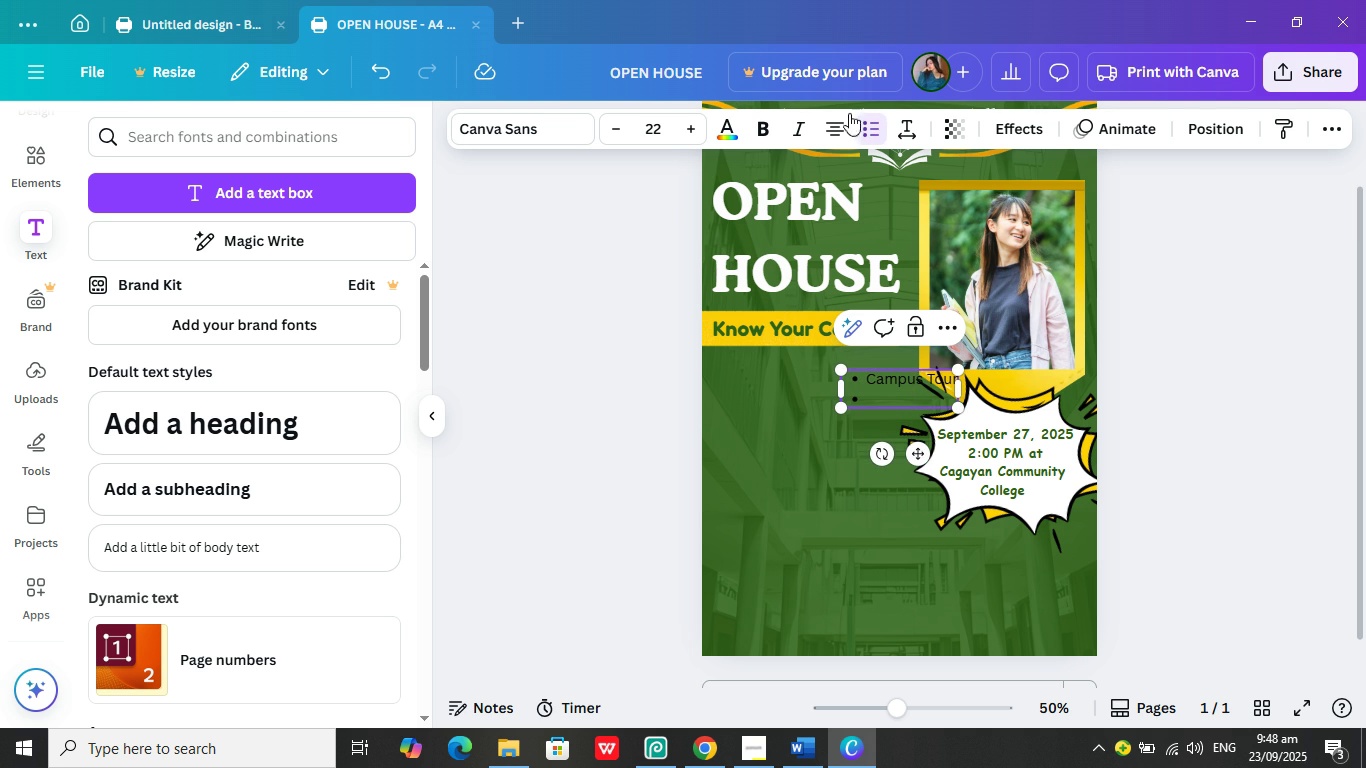 
left_click([814, 763])
 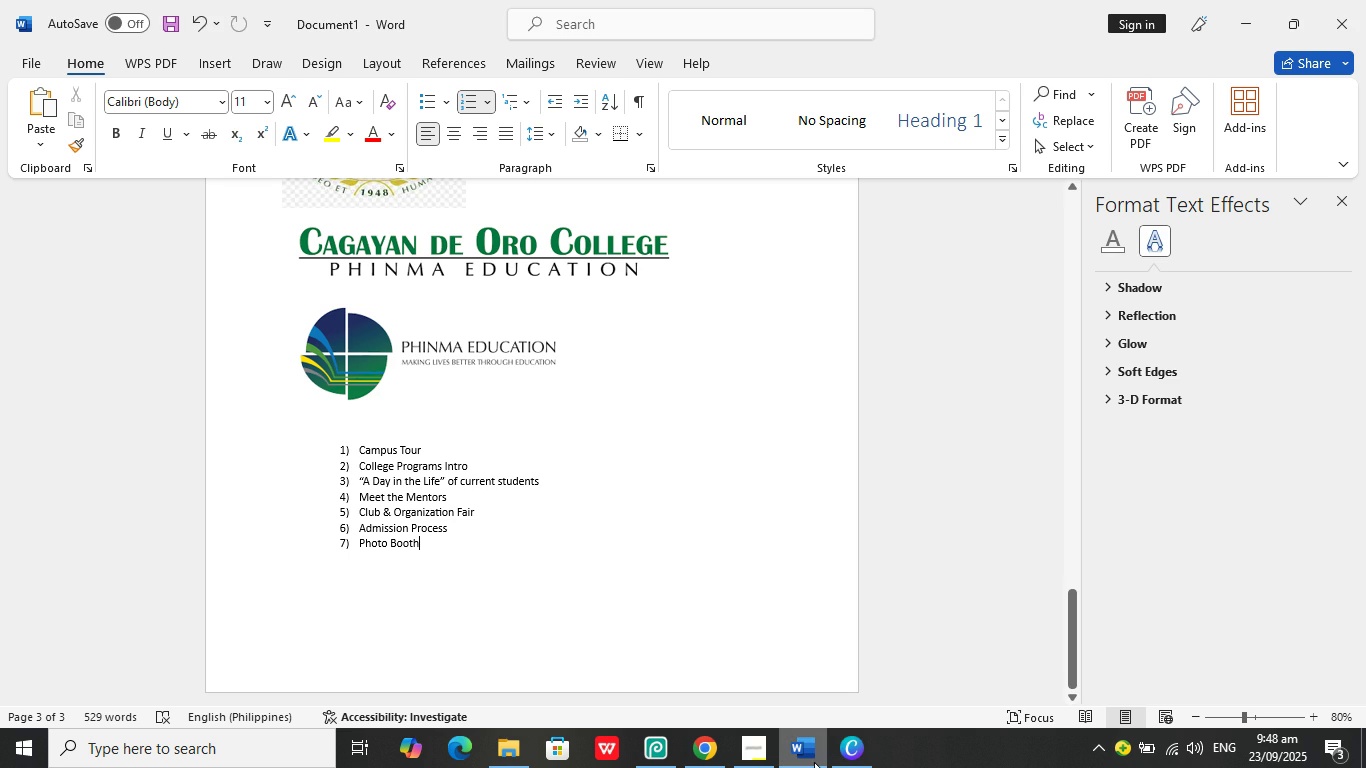 
mouse_move([816, 750])
 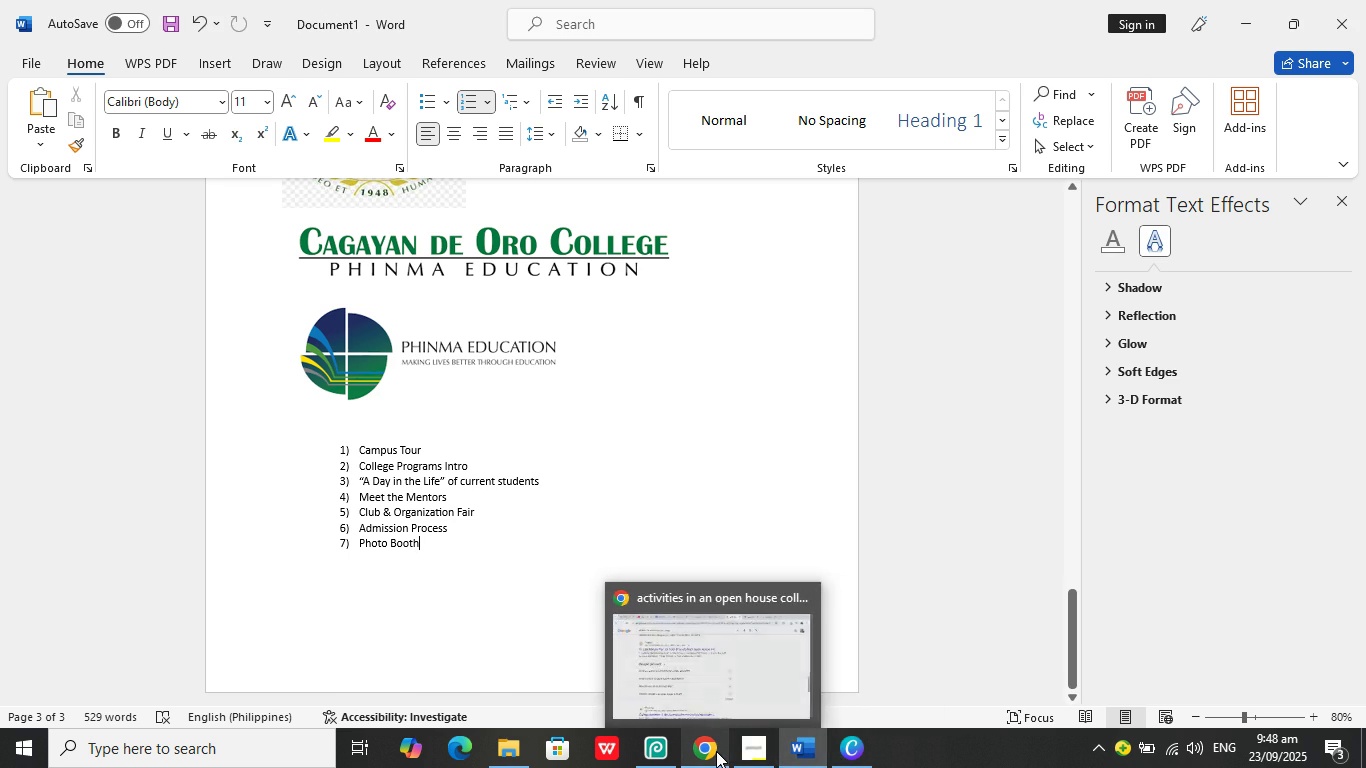 
left_click([716, 751])
 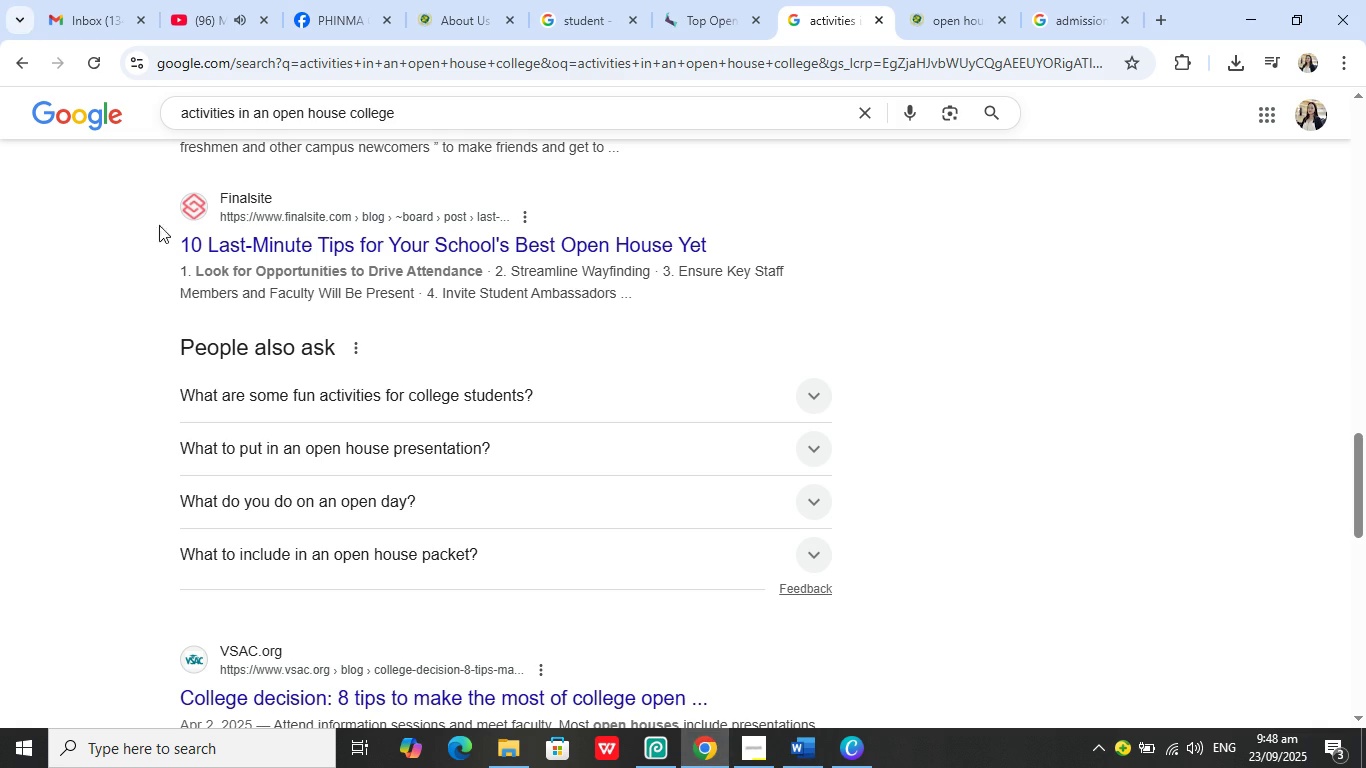 
scroll: coordinate [291, 188], scroll_direction: up, amount: 5.0
 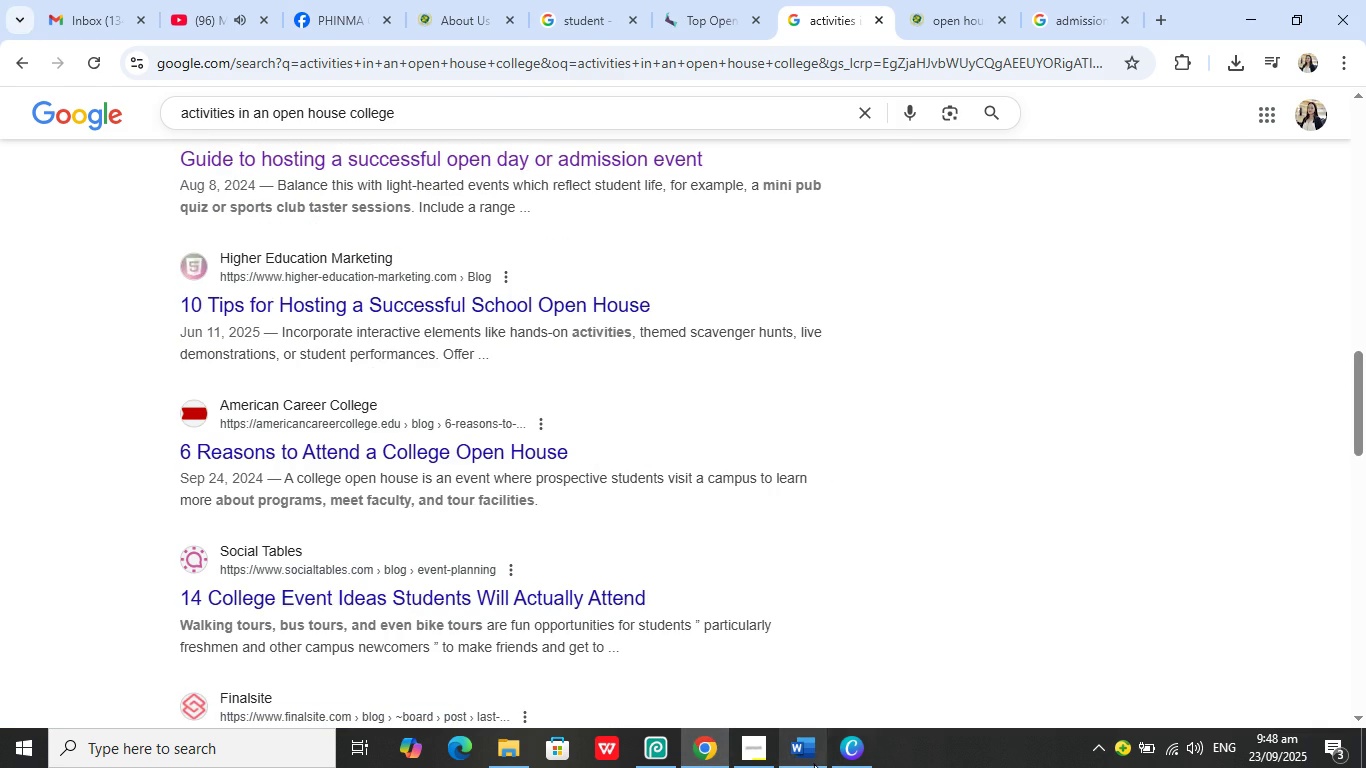 
left_click([812, 762])
 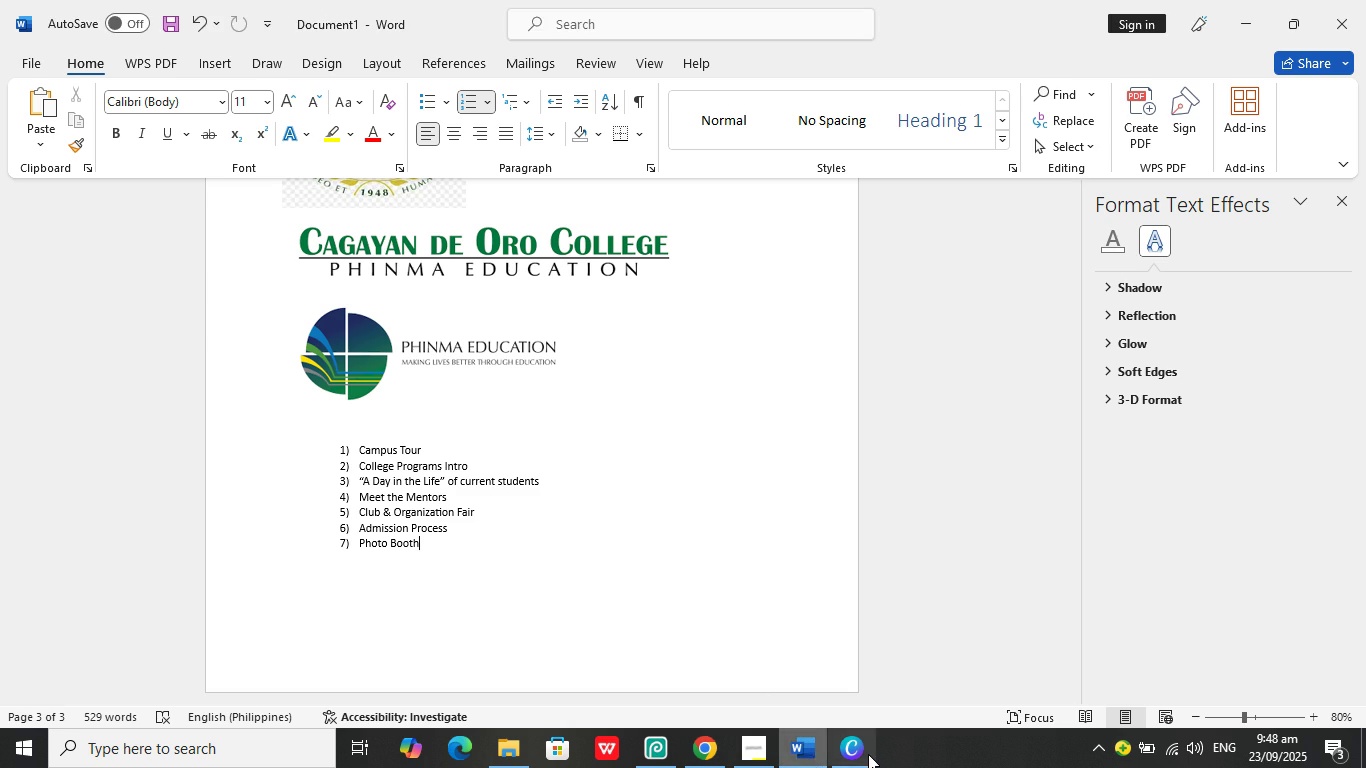 
left_click([868, 754])